 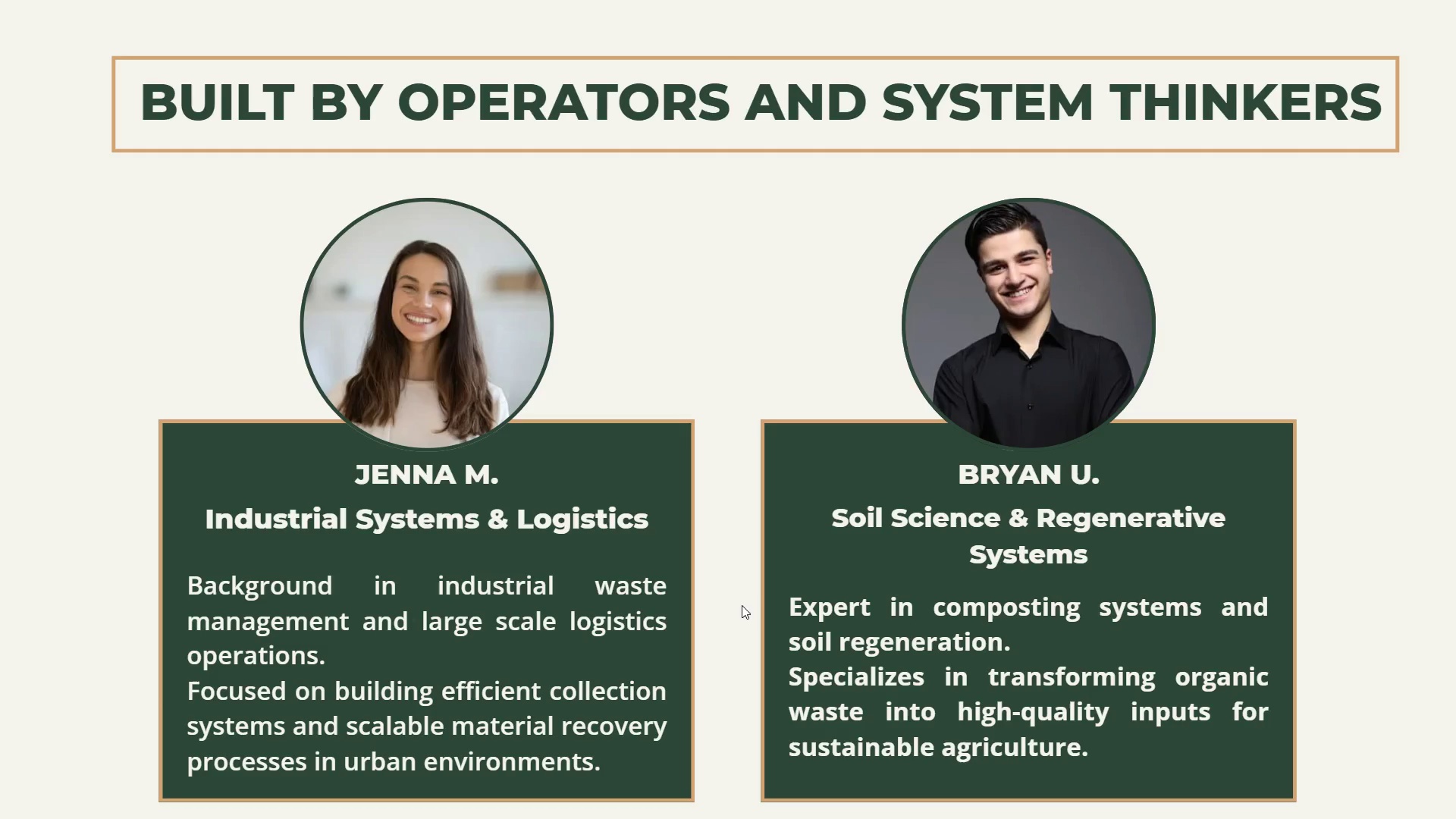 
key(ArrowLeft)
 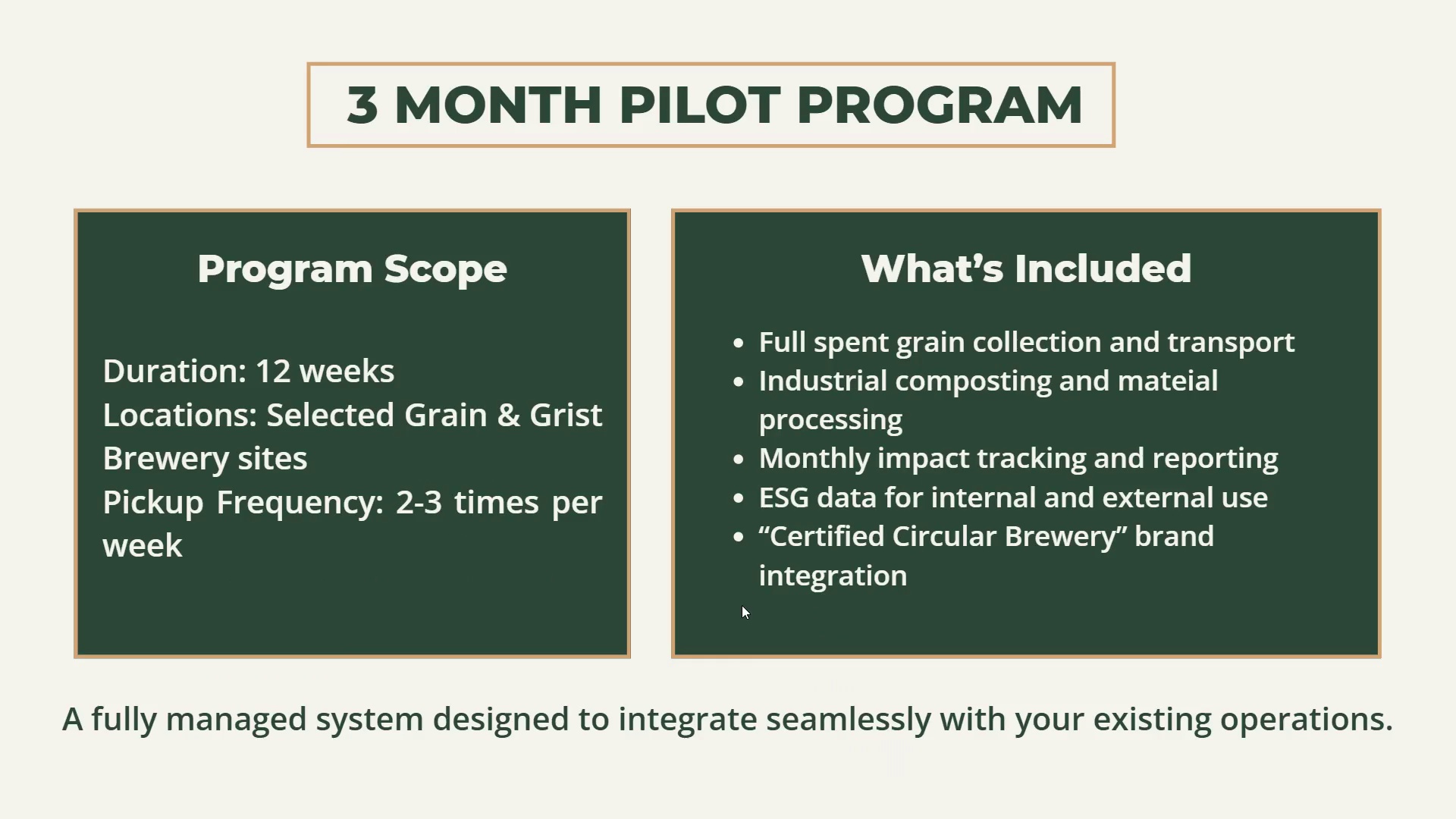 
key(ArrowRight)
 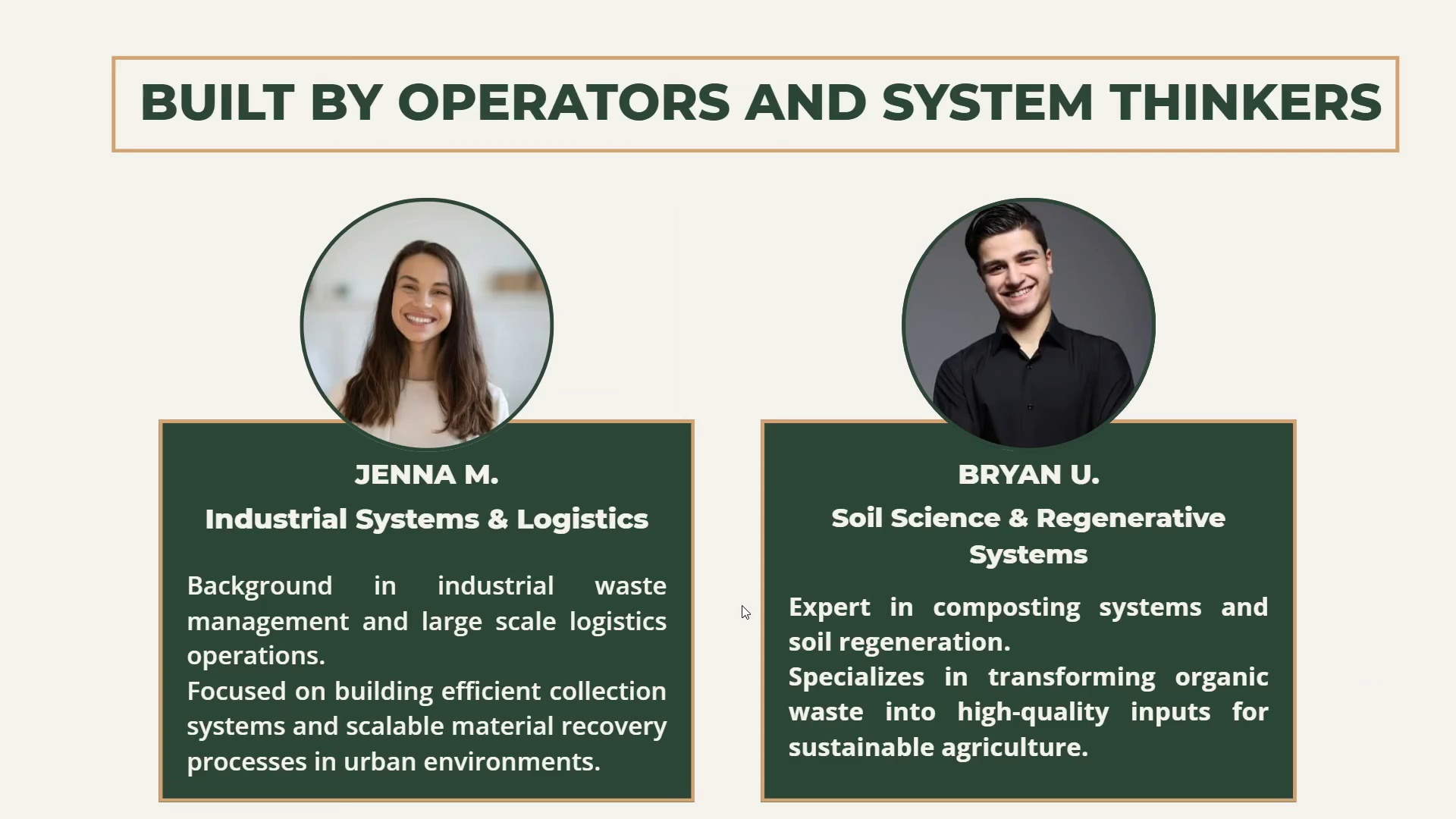 
key(ArrowRight)
 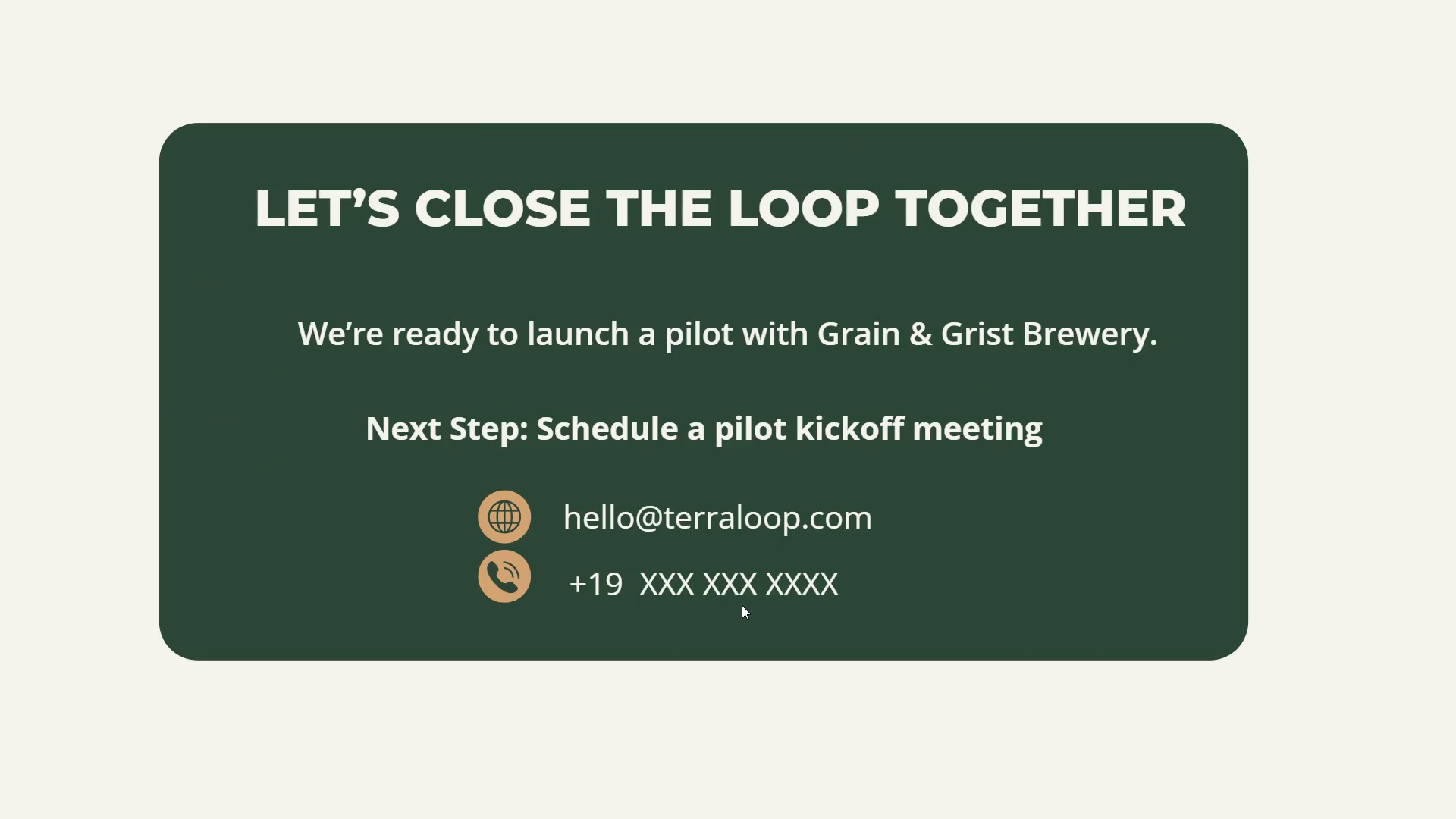 
key(ArrowRight)
 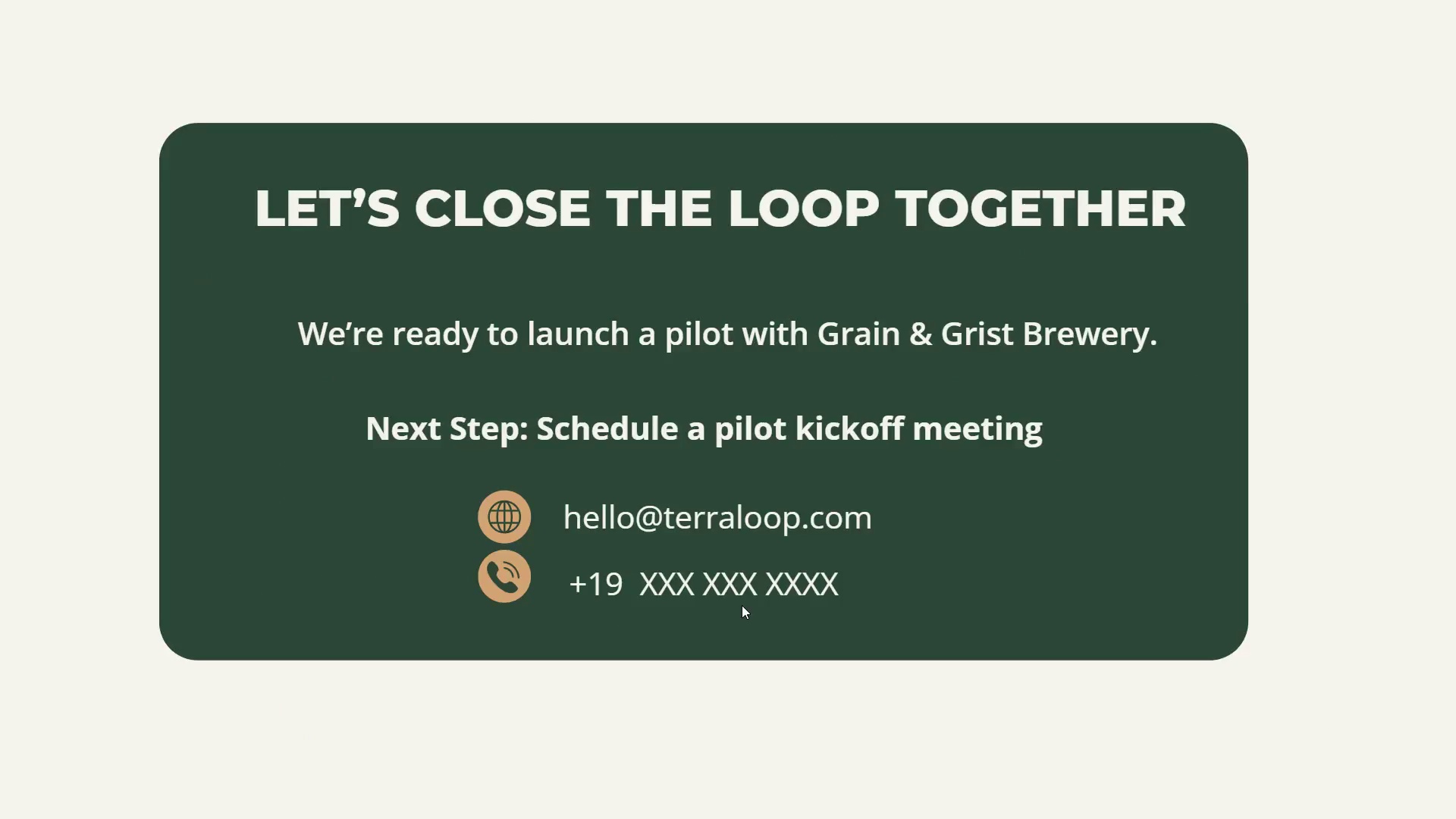 
key(ArrowLeft)
 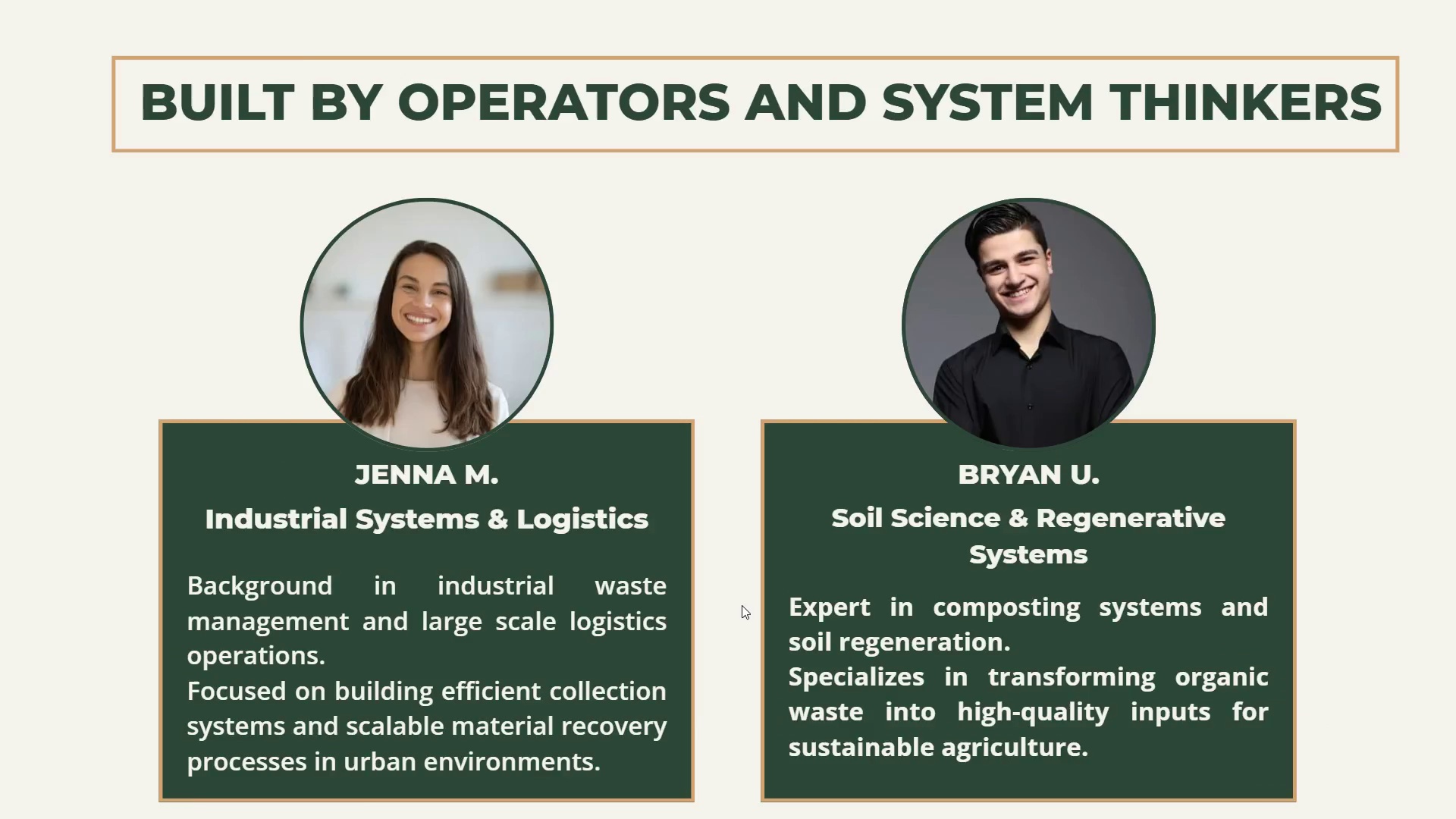 
key(ArrowLeft)
 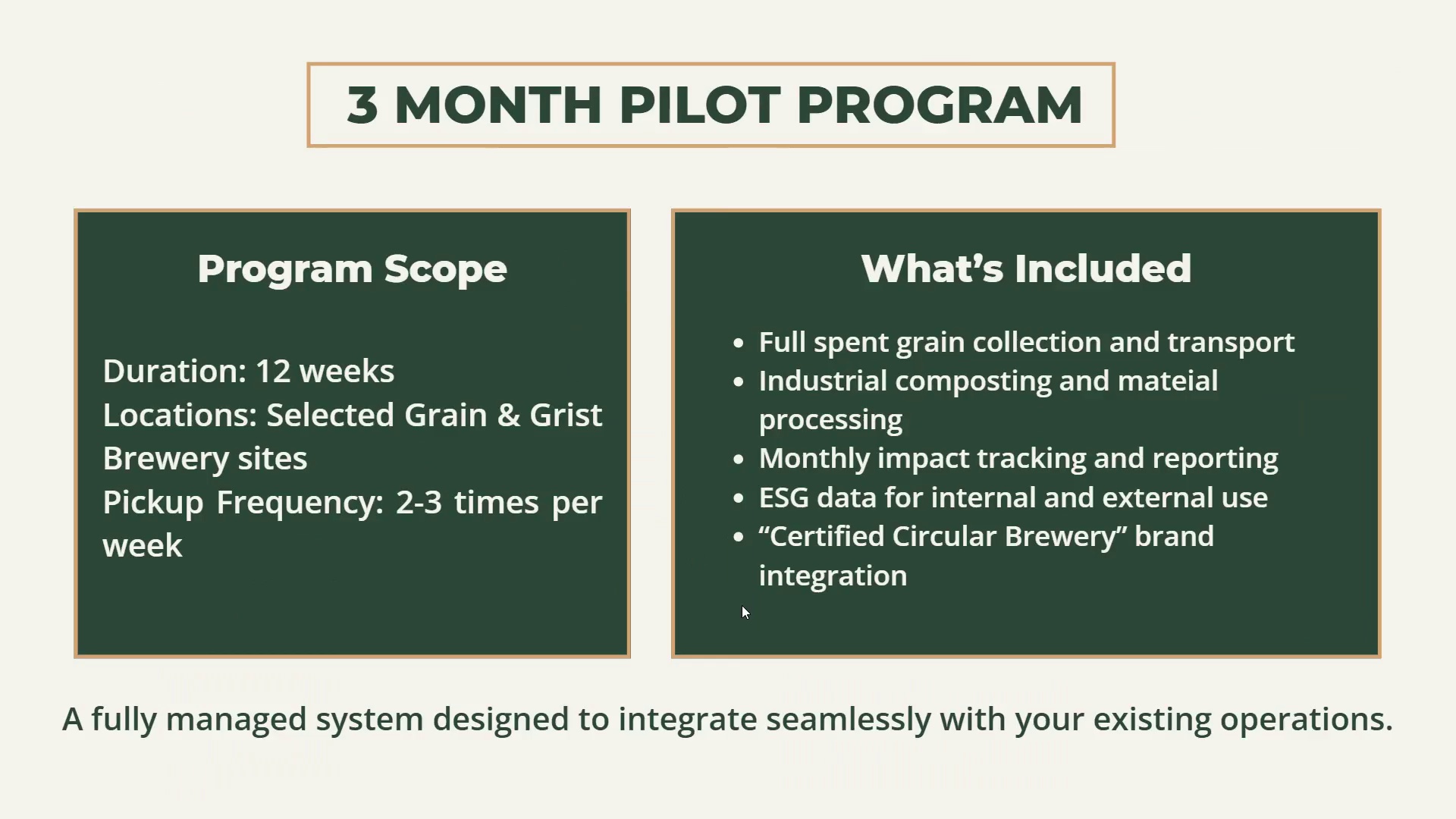 
key(ArrowLeft)
 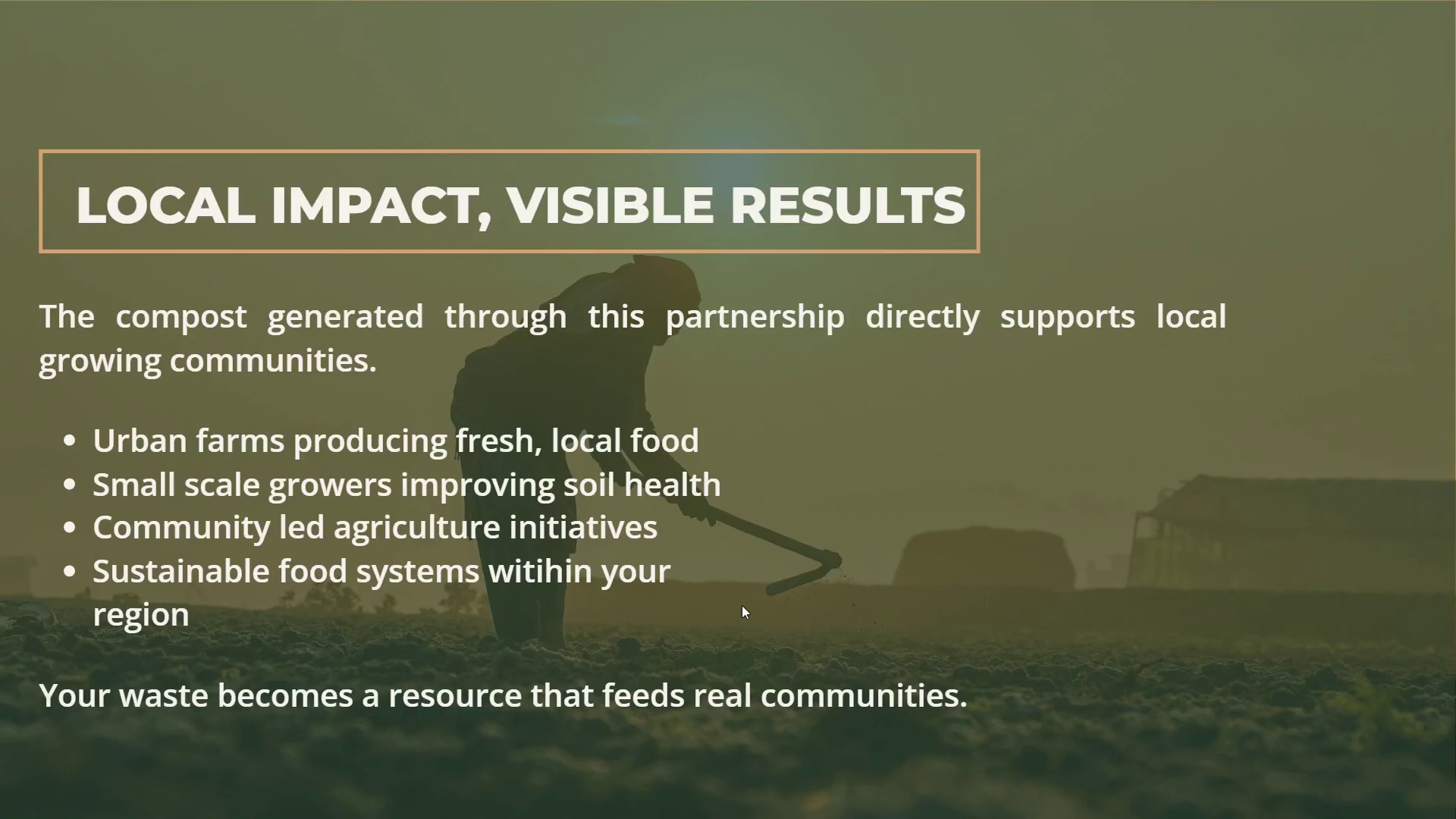 
key(ArrowLeft)
 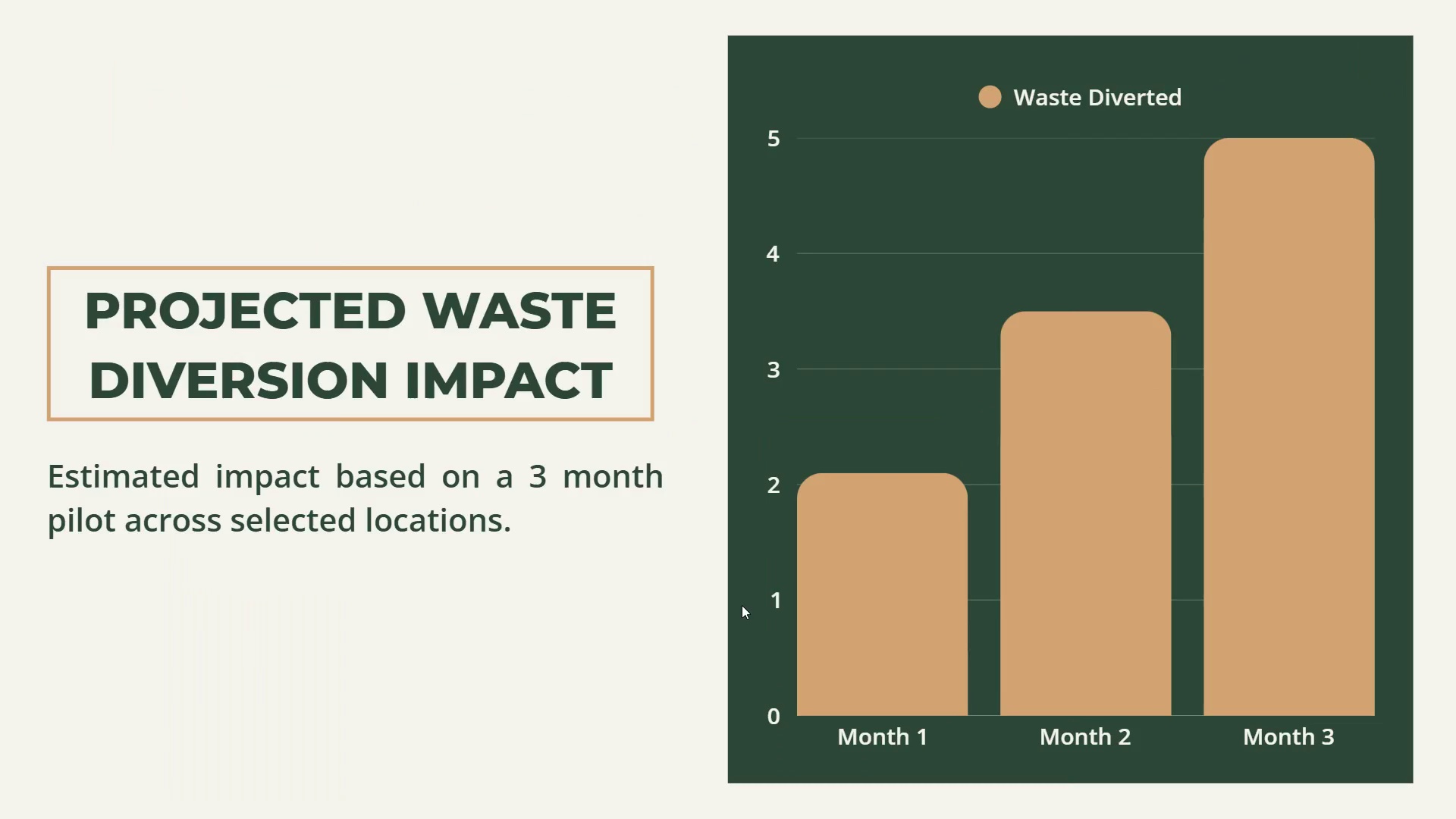 
key(ArrowLeft)
 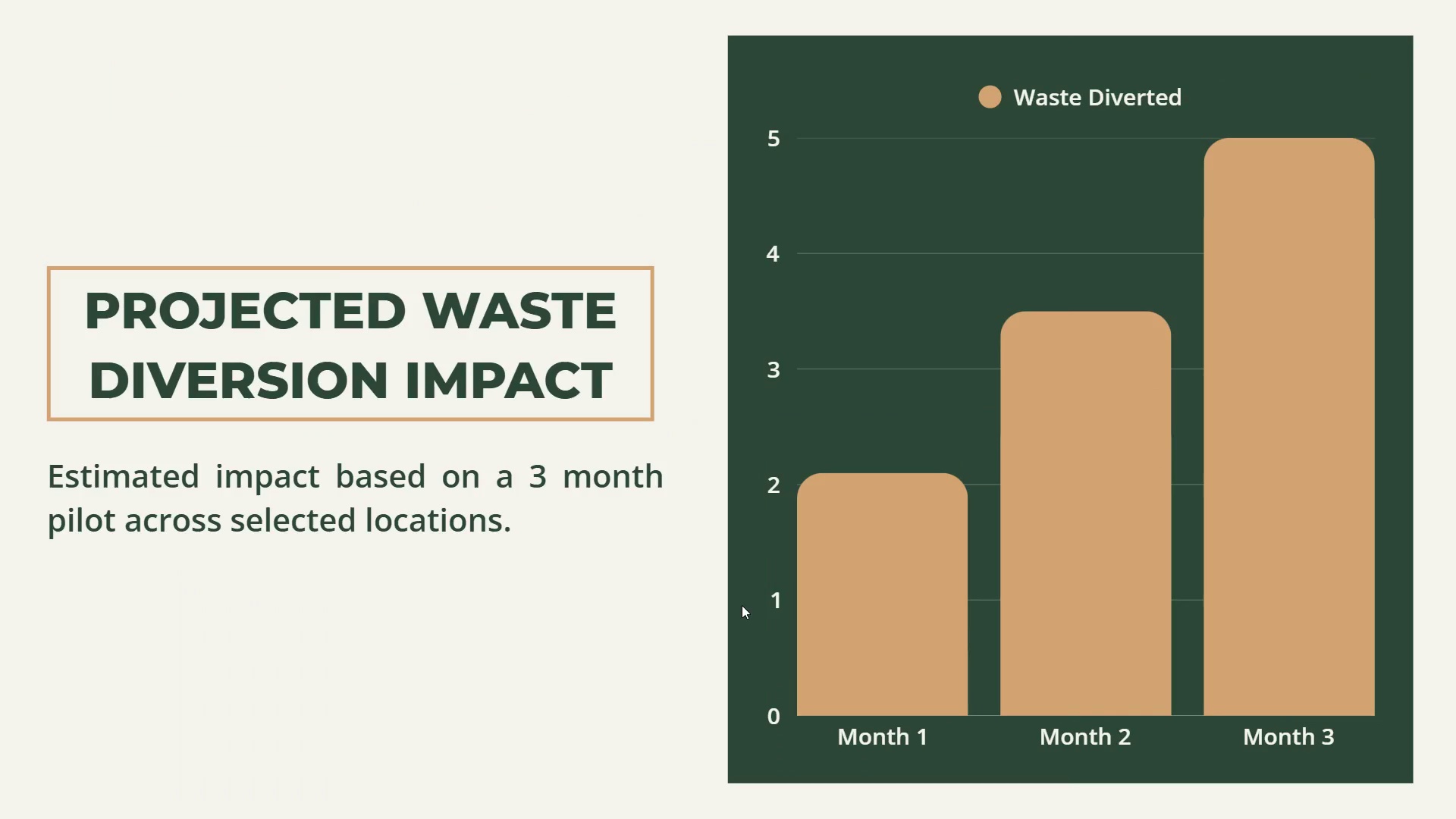 
key(ArrowLeft)
 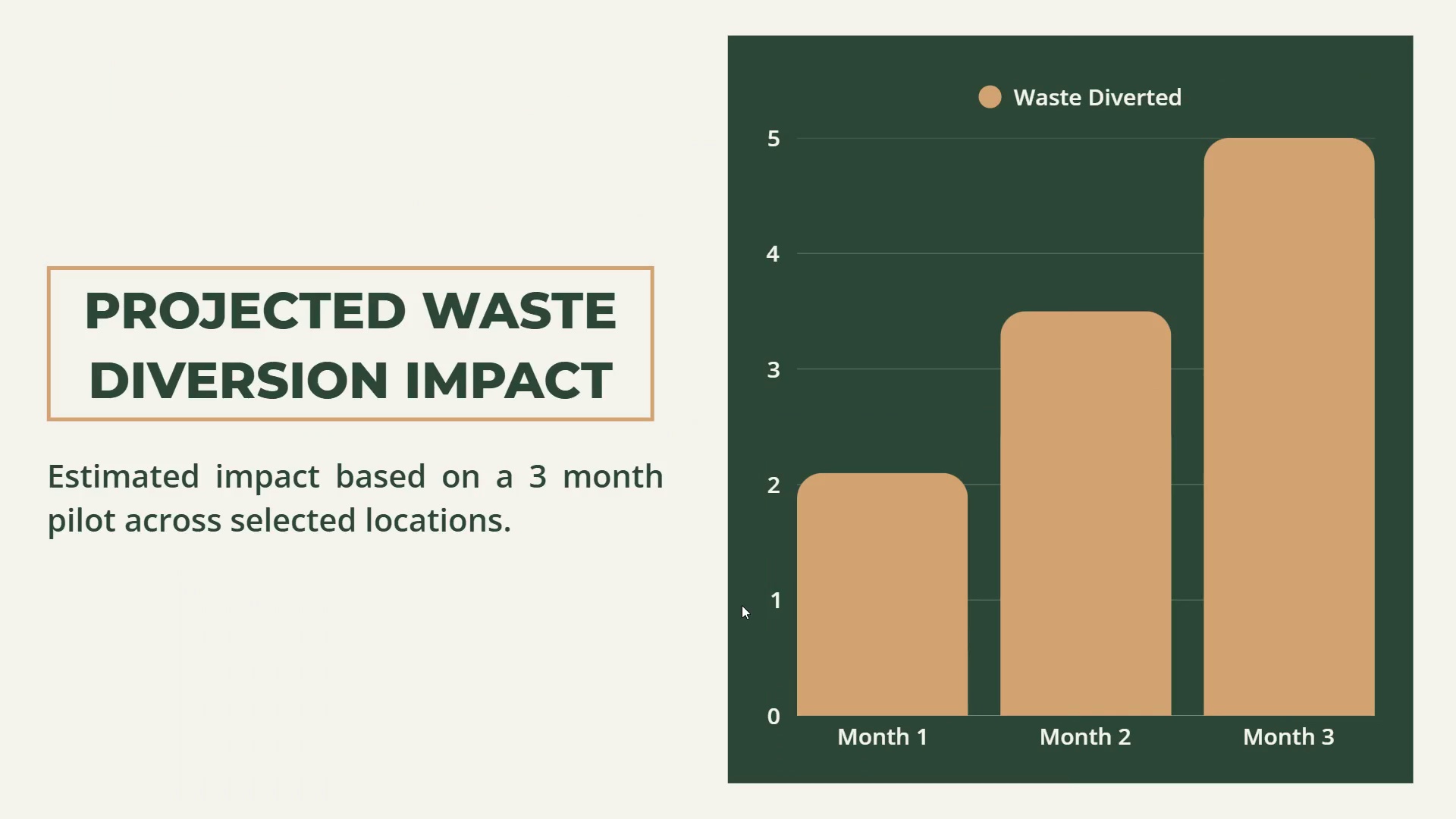 
key(ArrowLeft)
 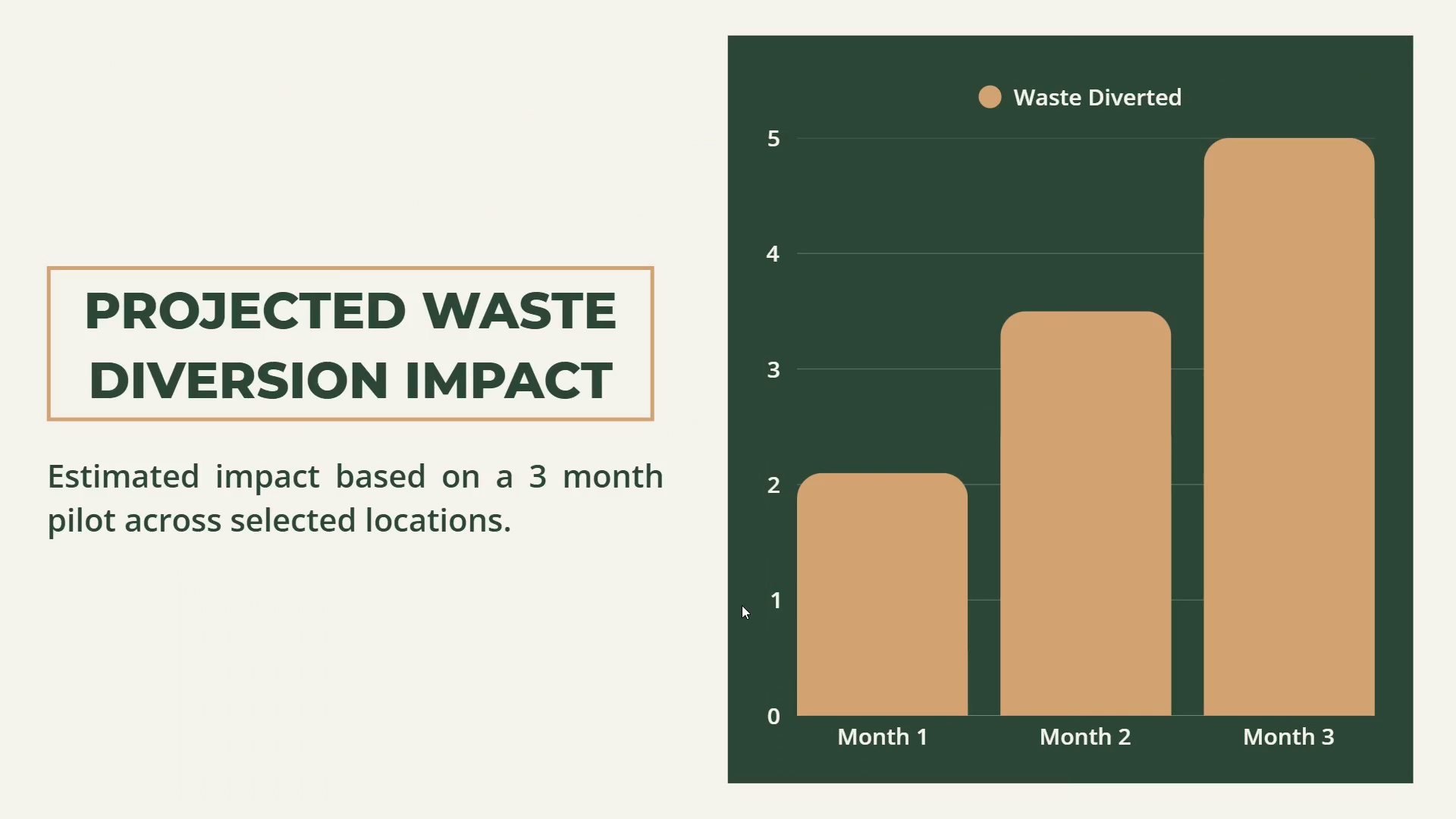 
key(ArrowLeft)
 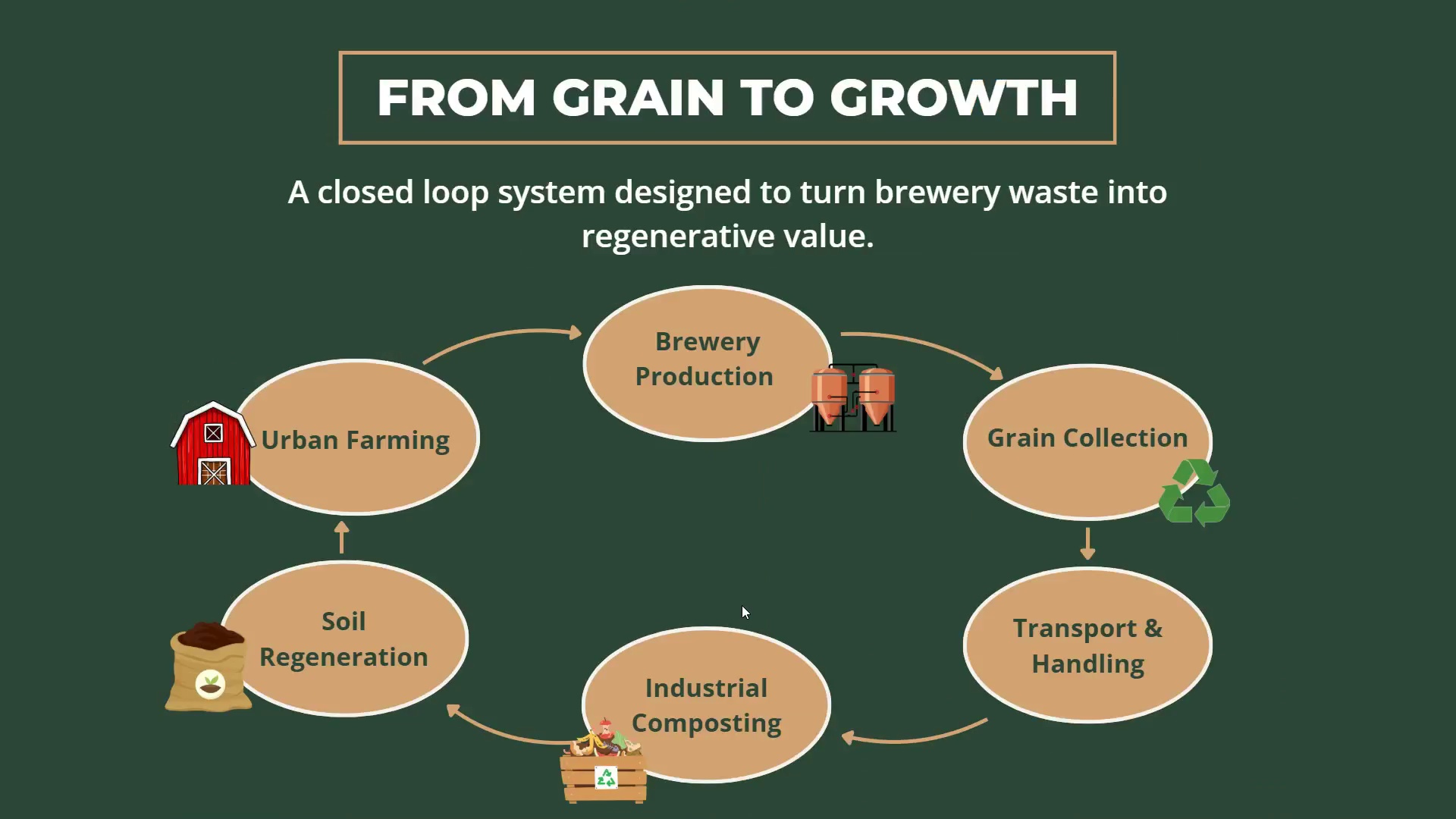 
key(ArrowLeft)
 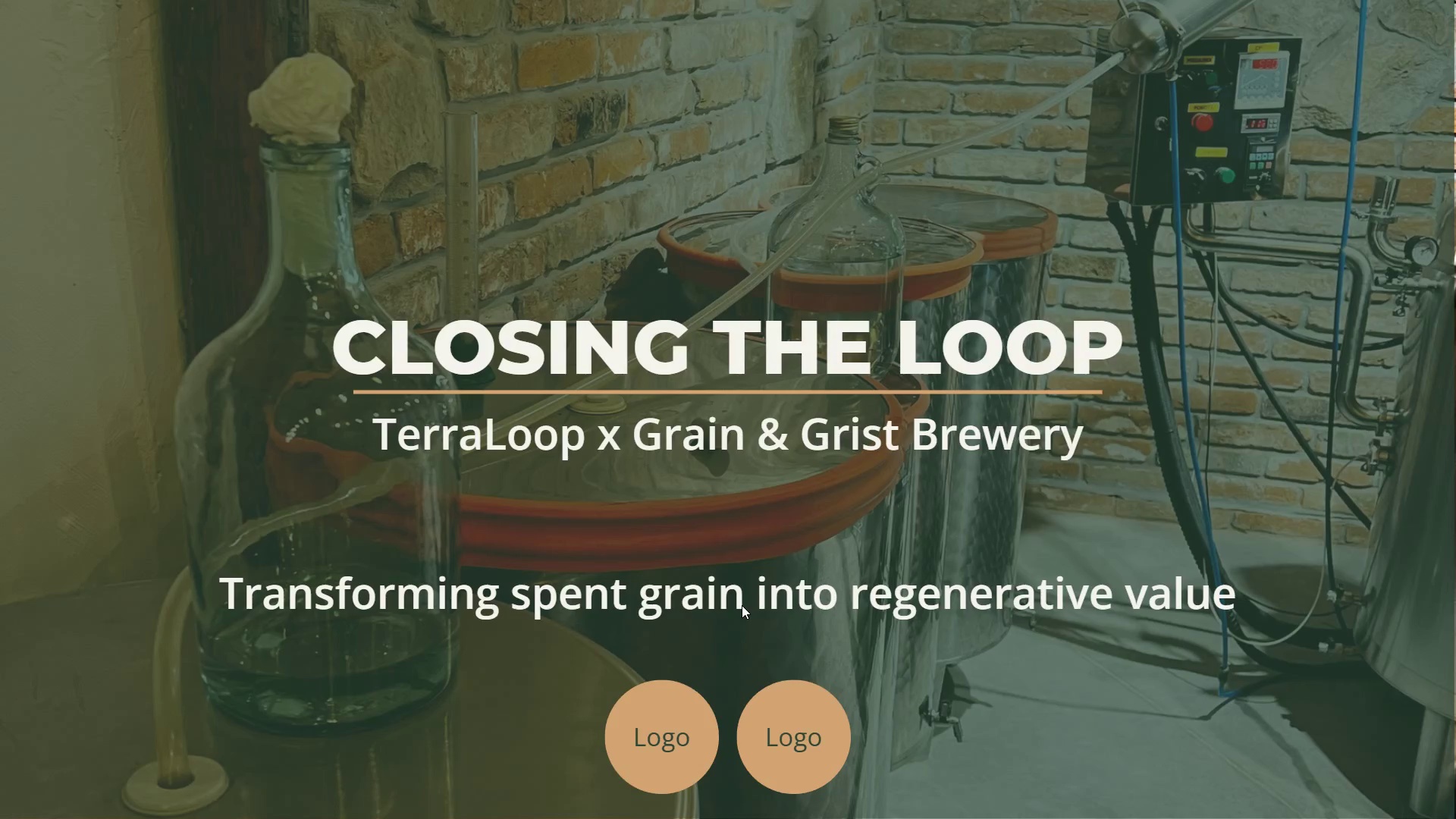 
key(ArrowLeft)
 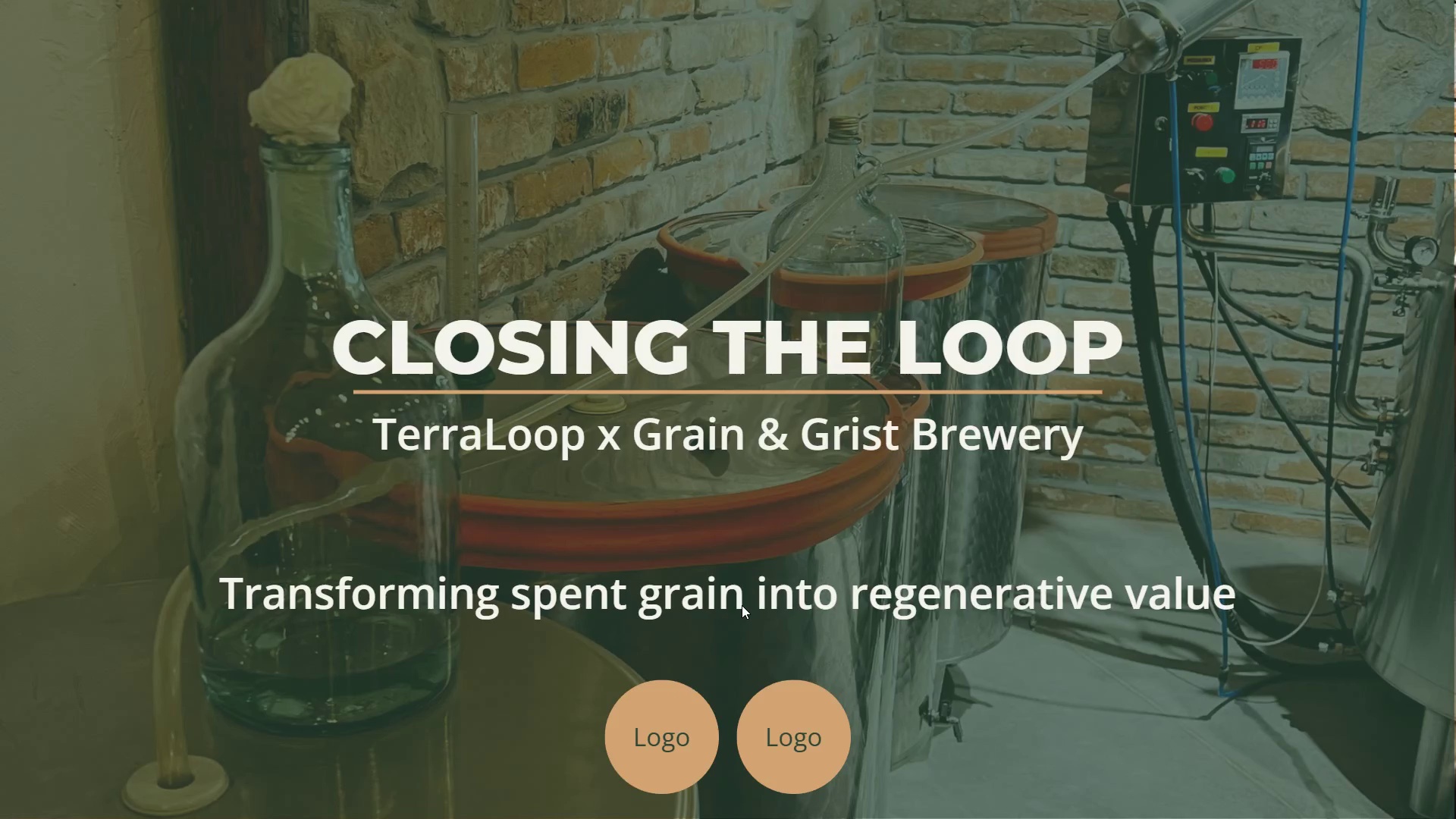 
key(ArrowLeft)
 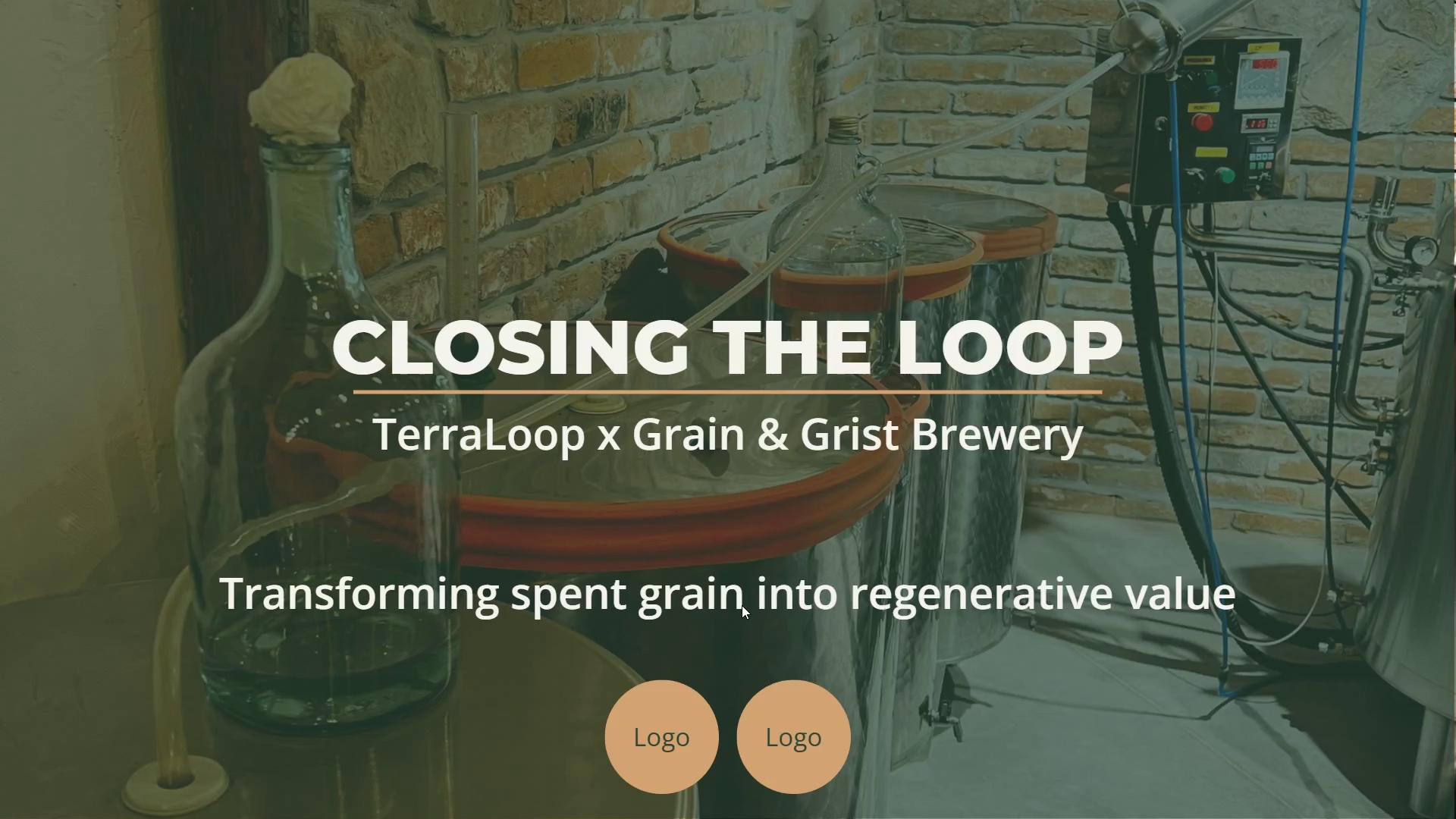 
key(ArrowLeft)
 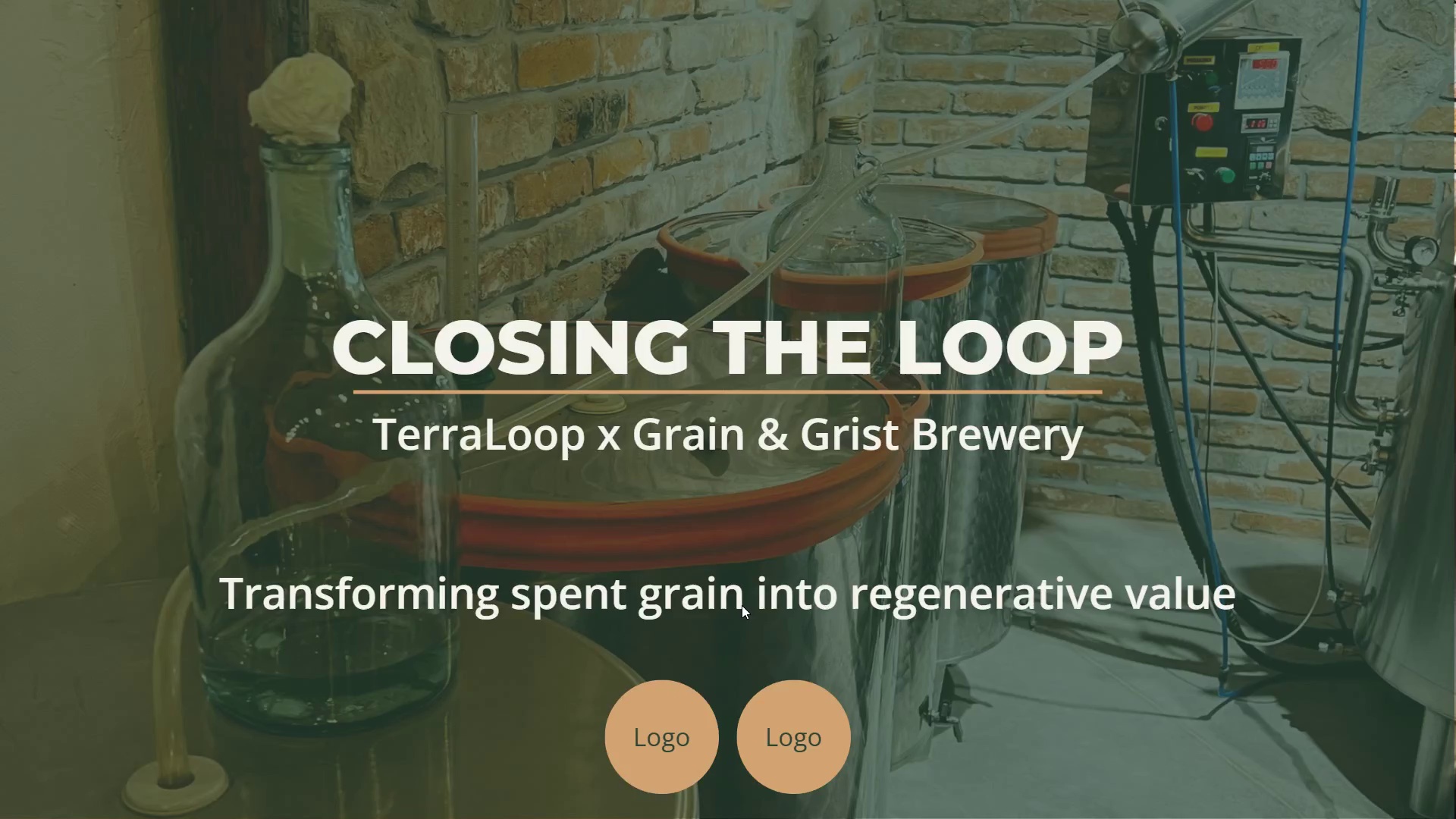 
key(ArrowRight)
 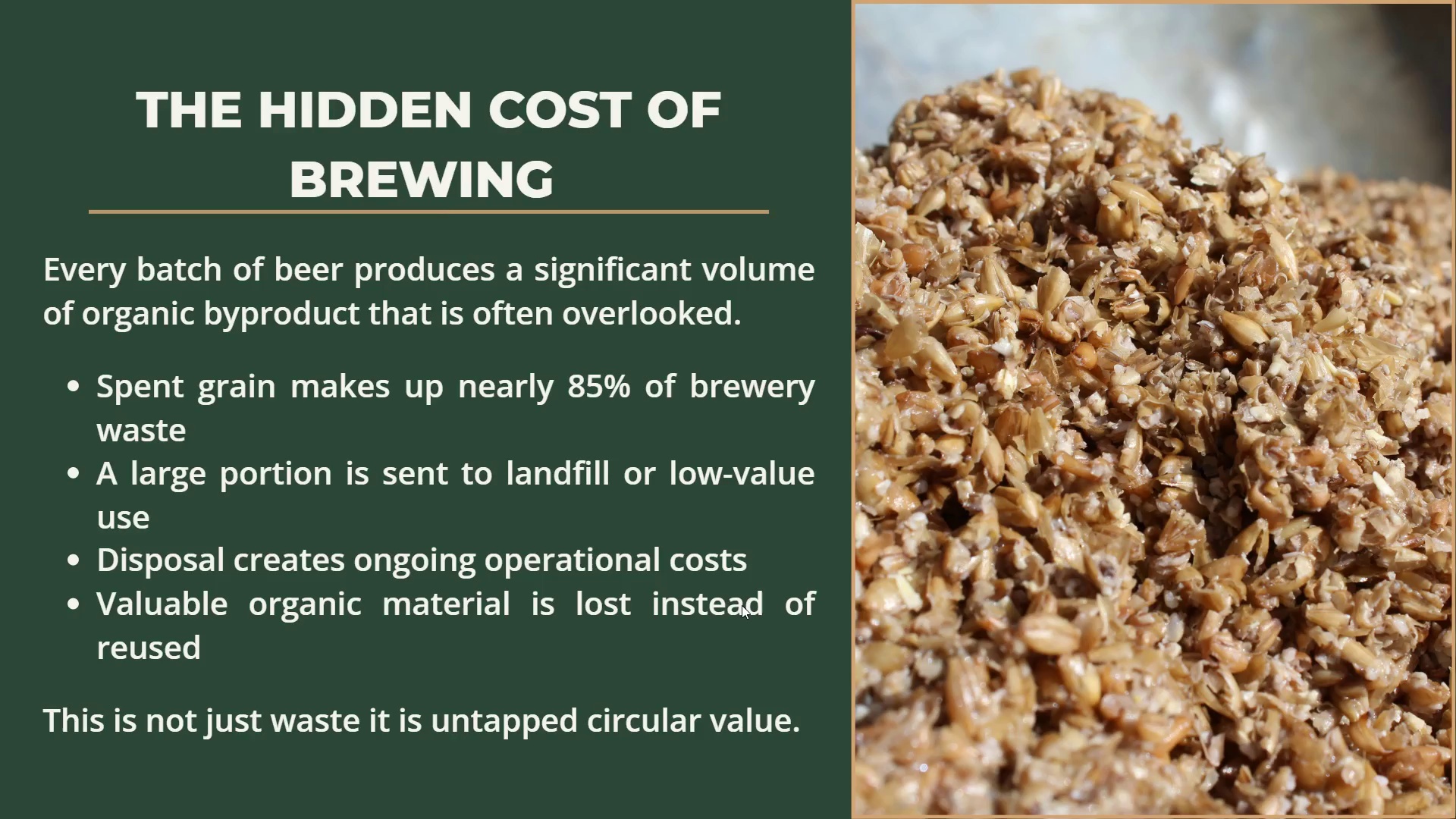 
key(ArrowRight)
 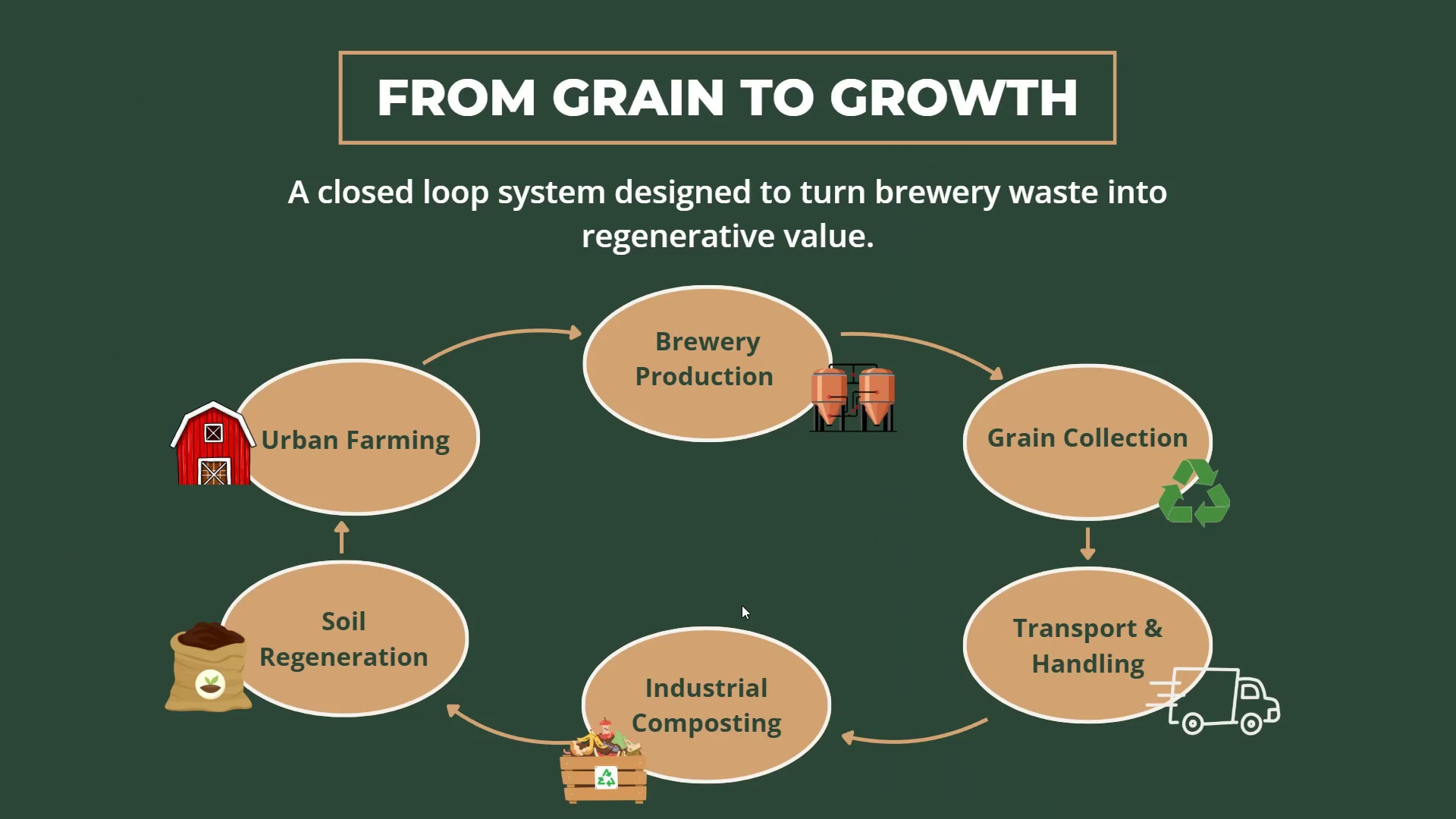 
key(ArrowRight)
 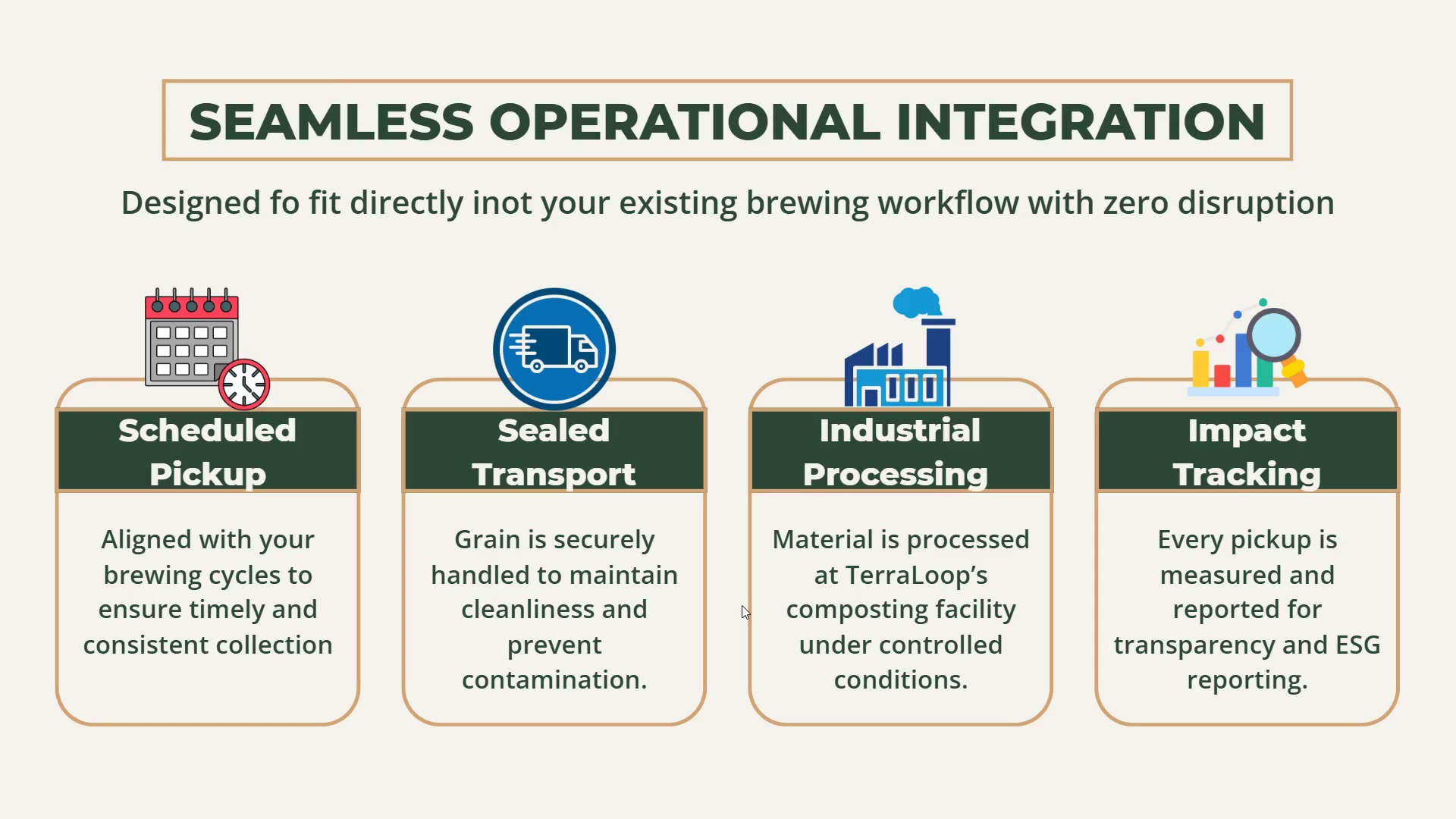 
key(ArrowRight)
 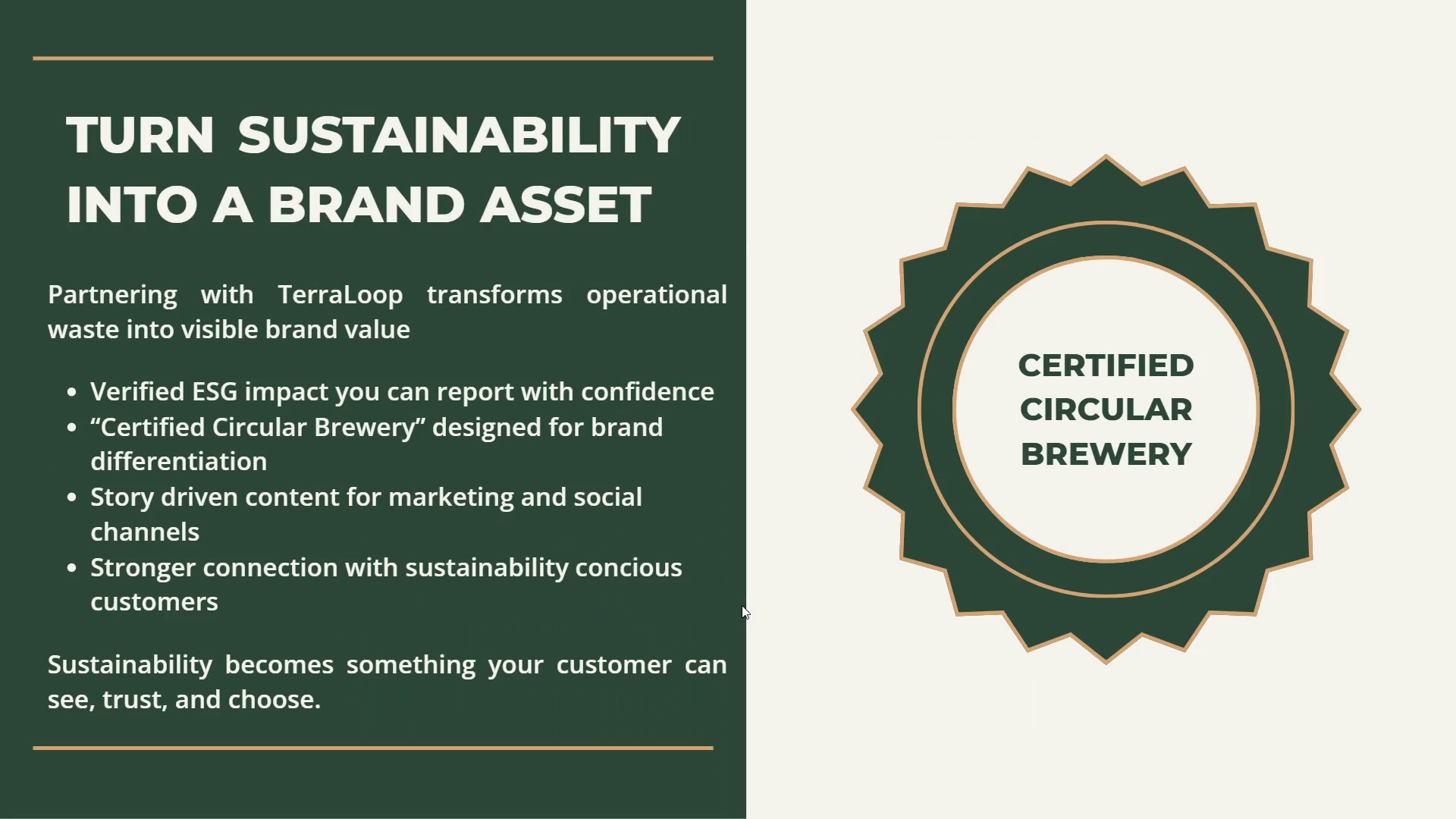 
key(ArrowRight)
 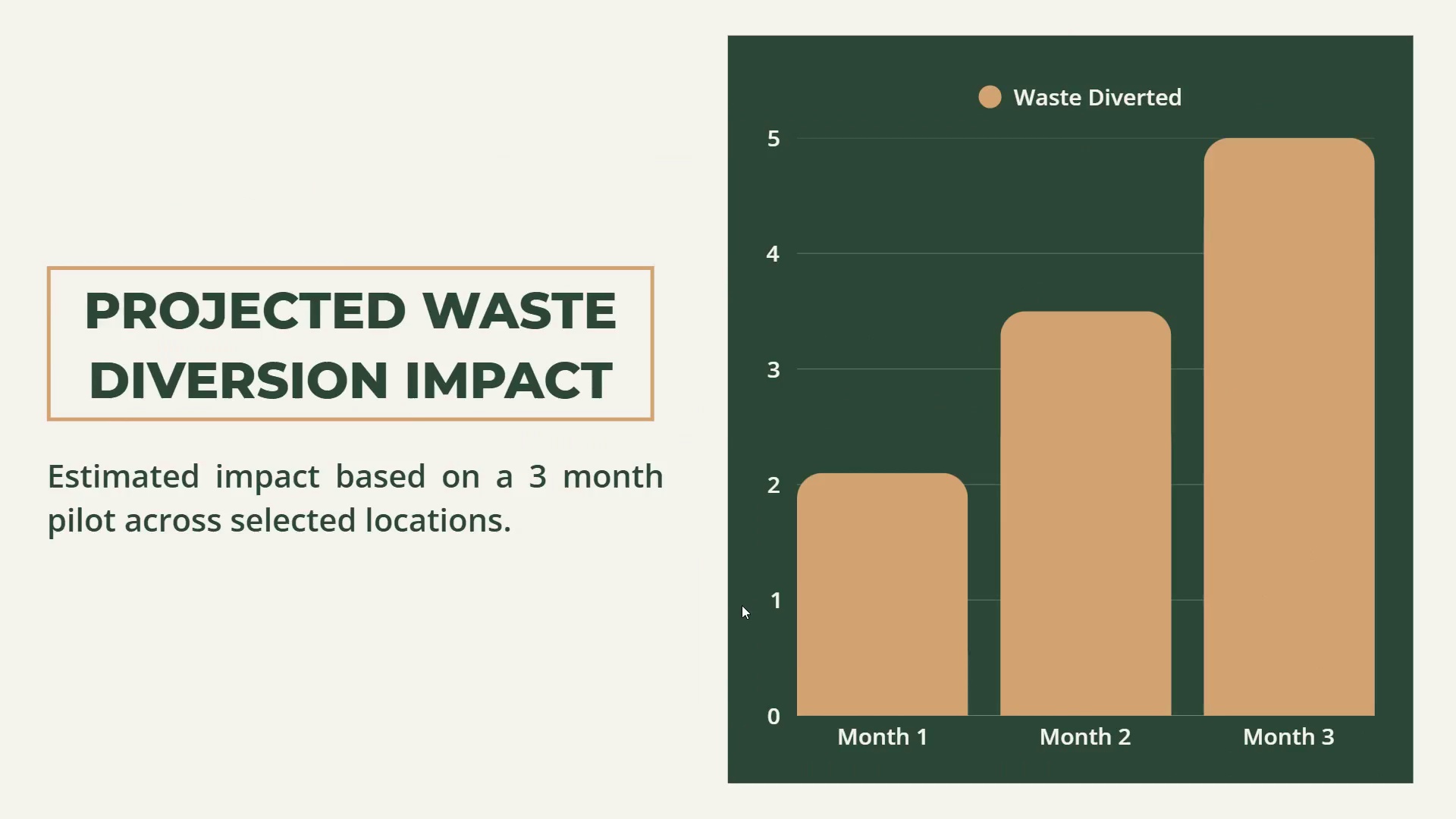 
key(ArrowRight)
 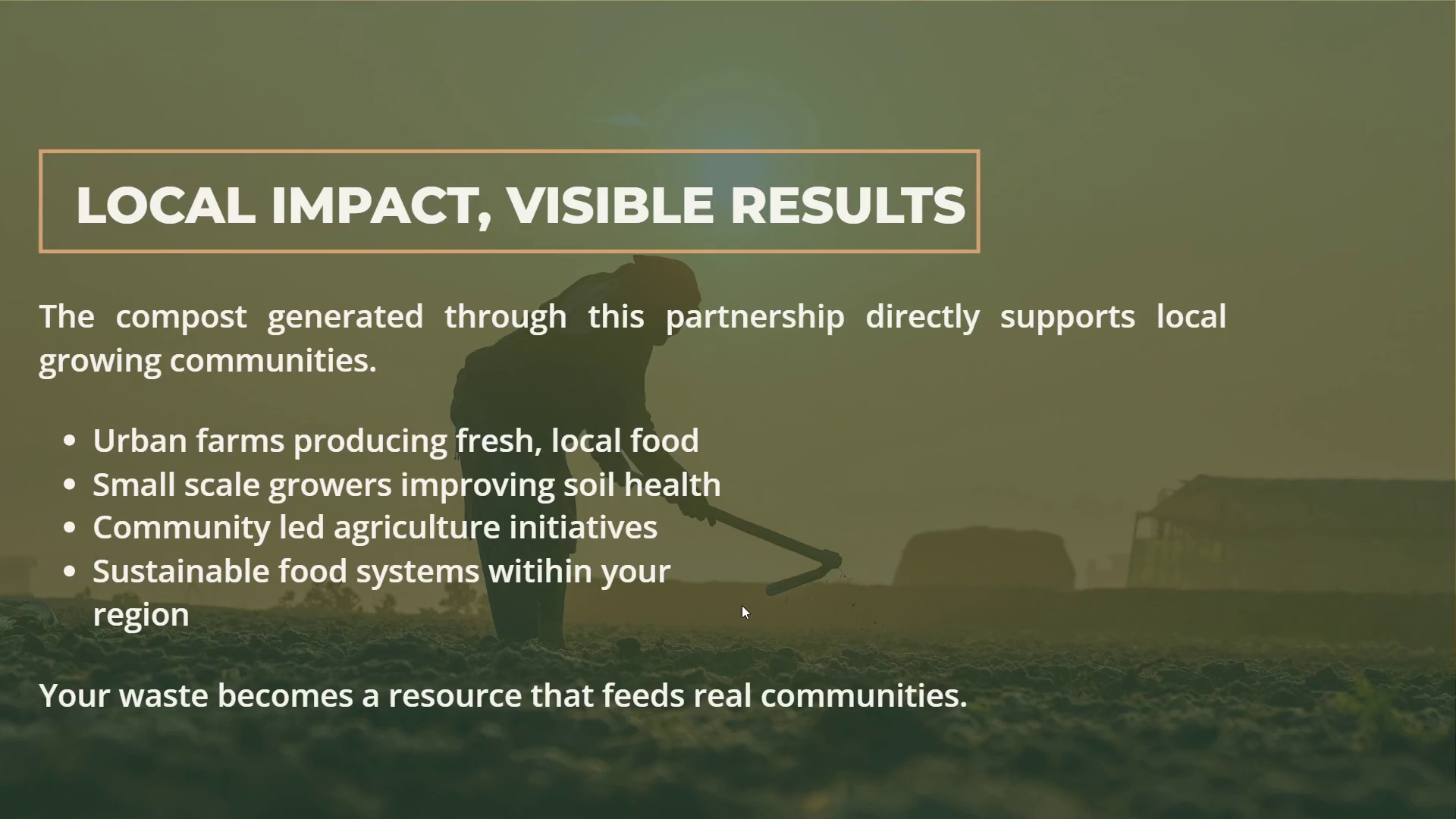 
key(ArrowRight)
 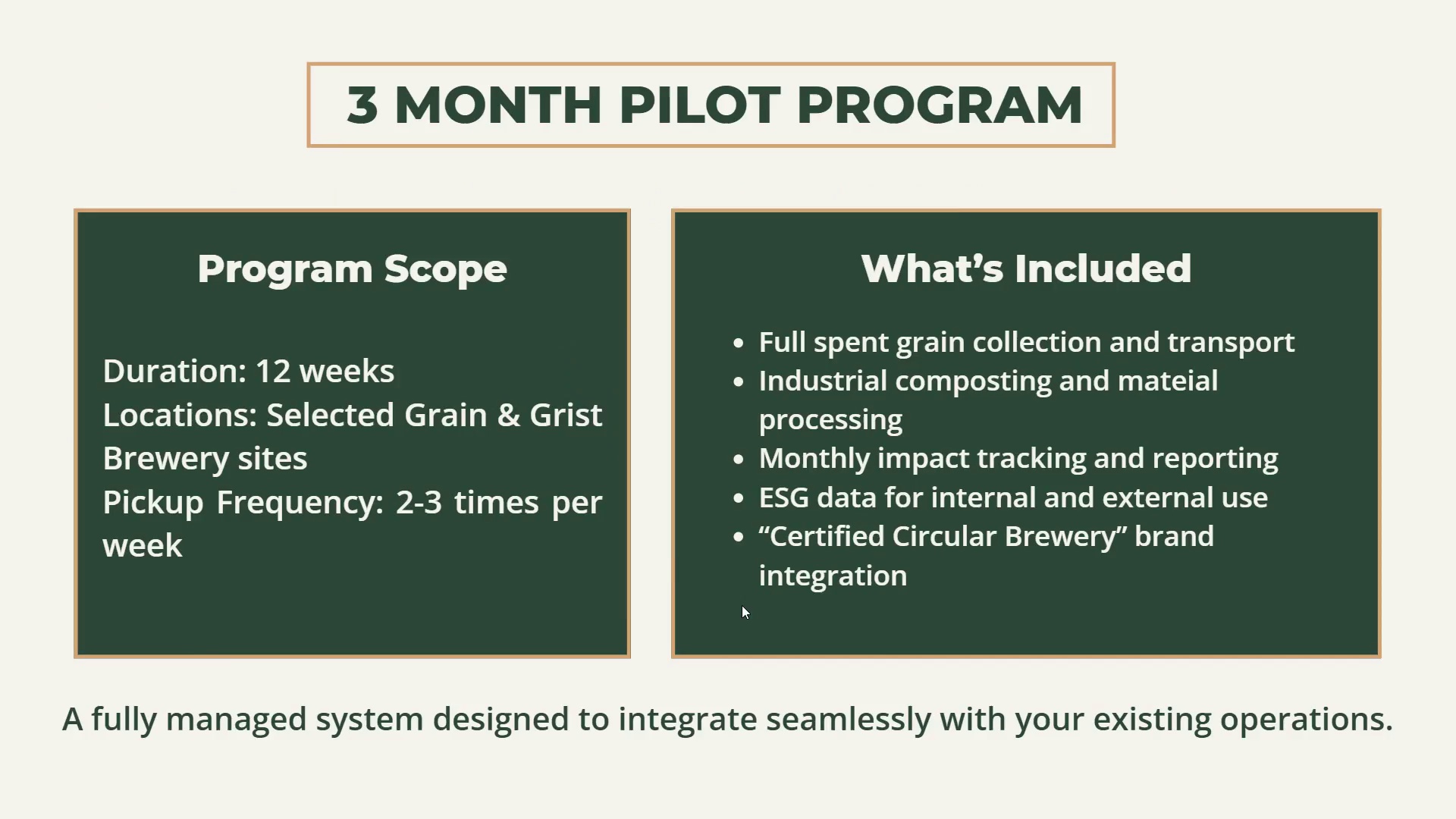 
key(ArrowRight)
 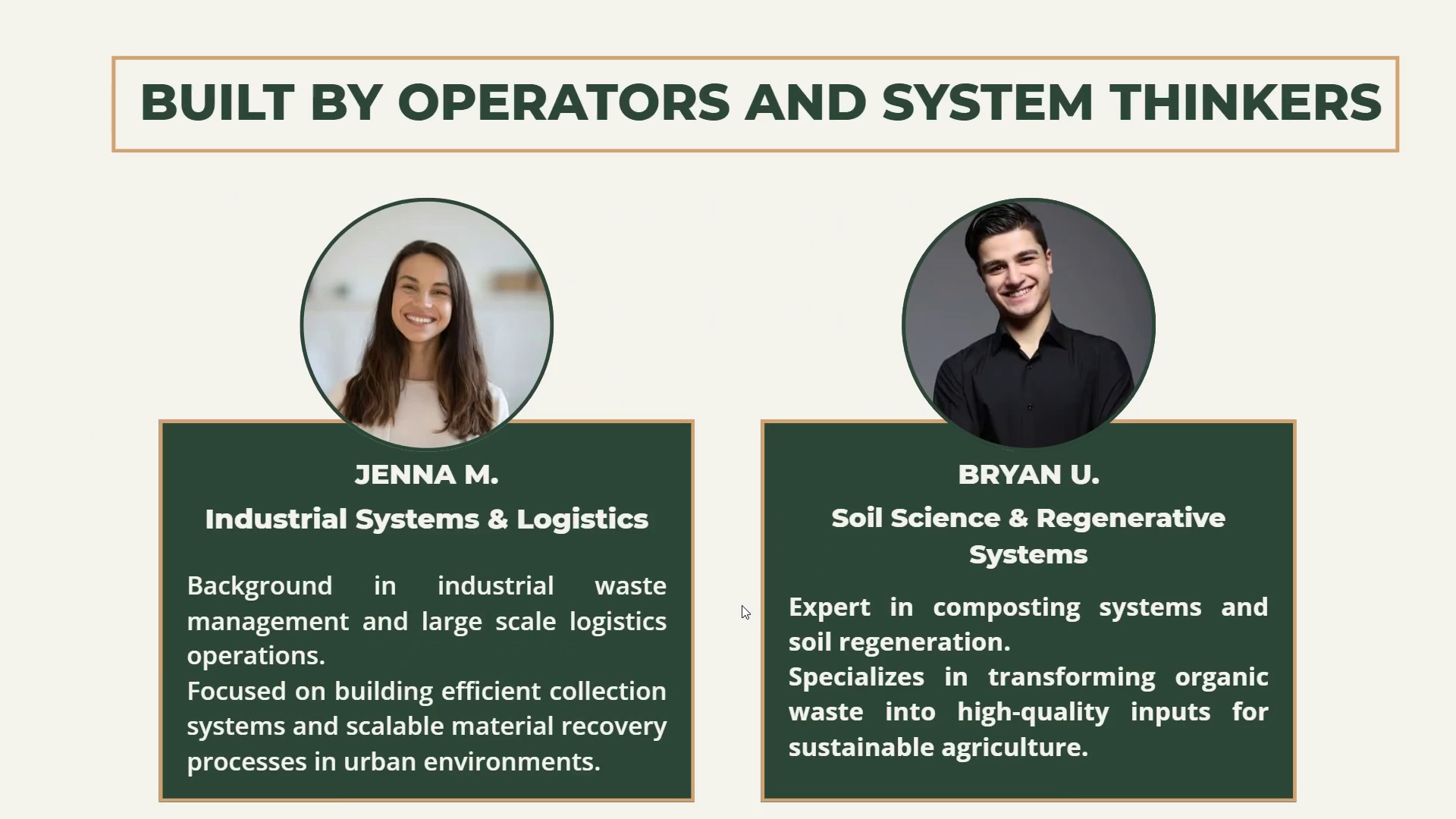 
key(ArrowRight)
 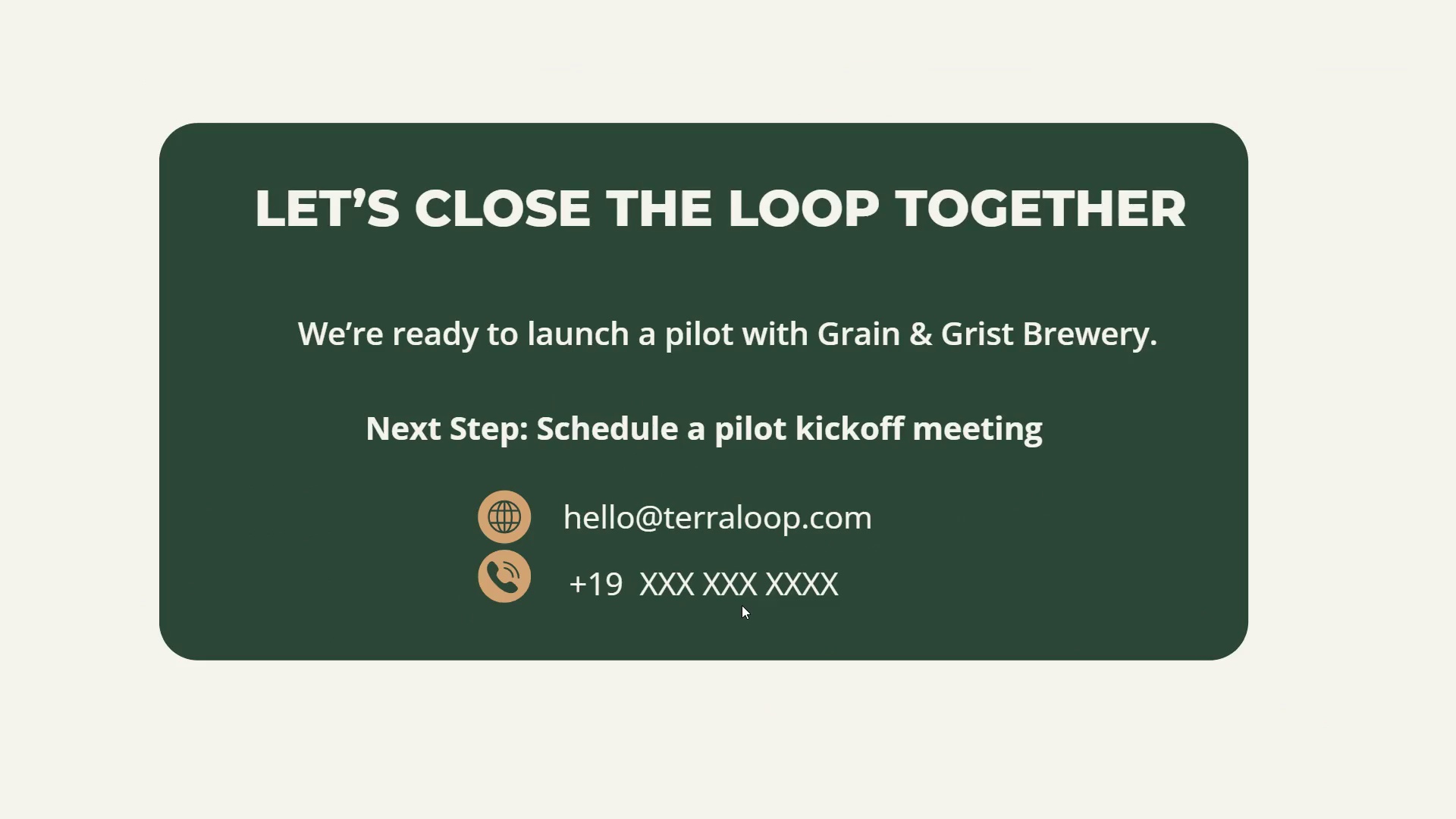 
key(Alt+AltLeft)
 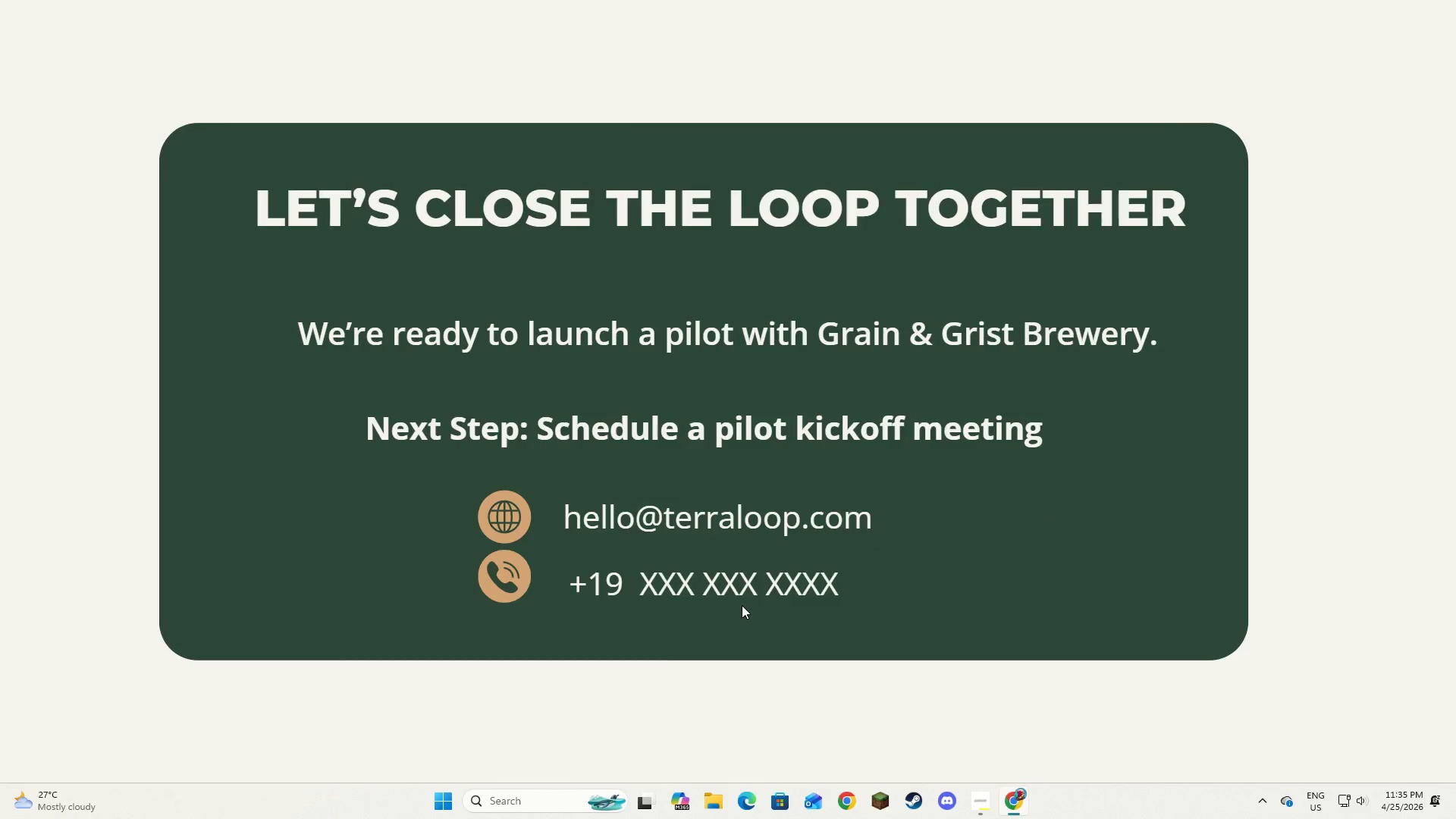 
key(Alt+Tab)